 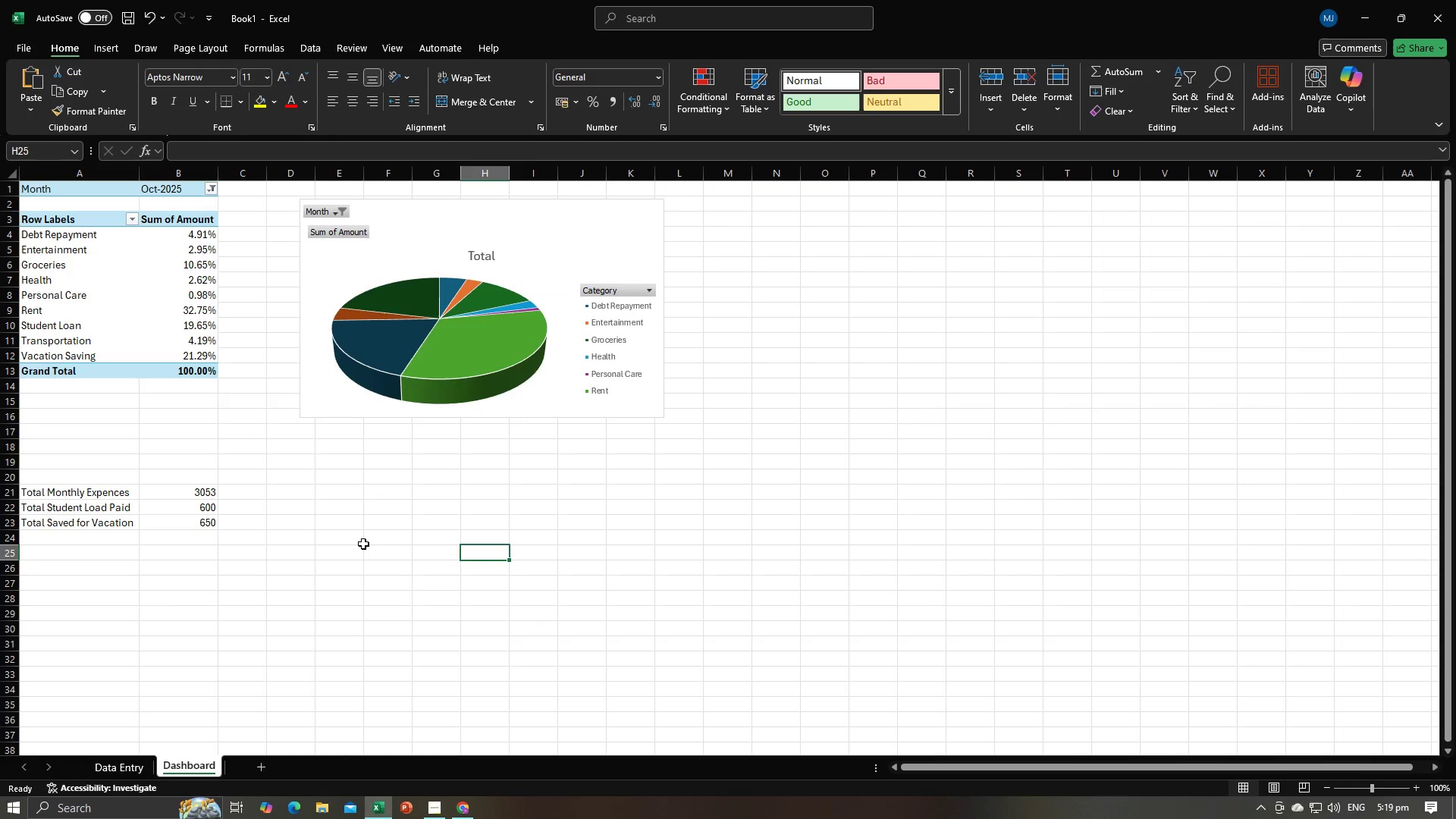 
left_click([331, 604])
 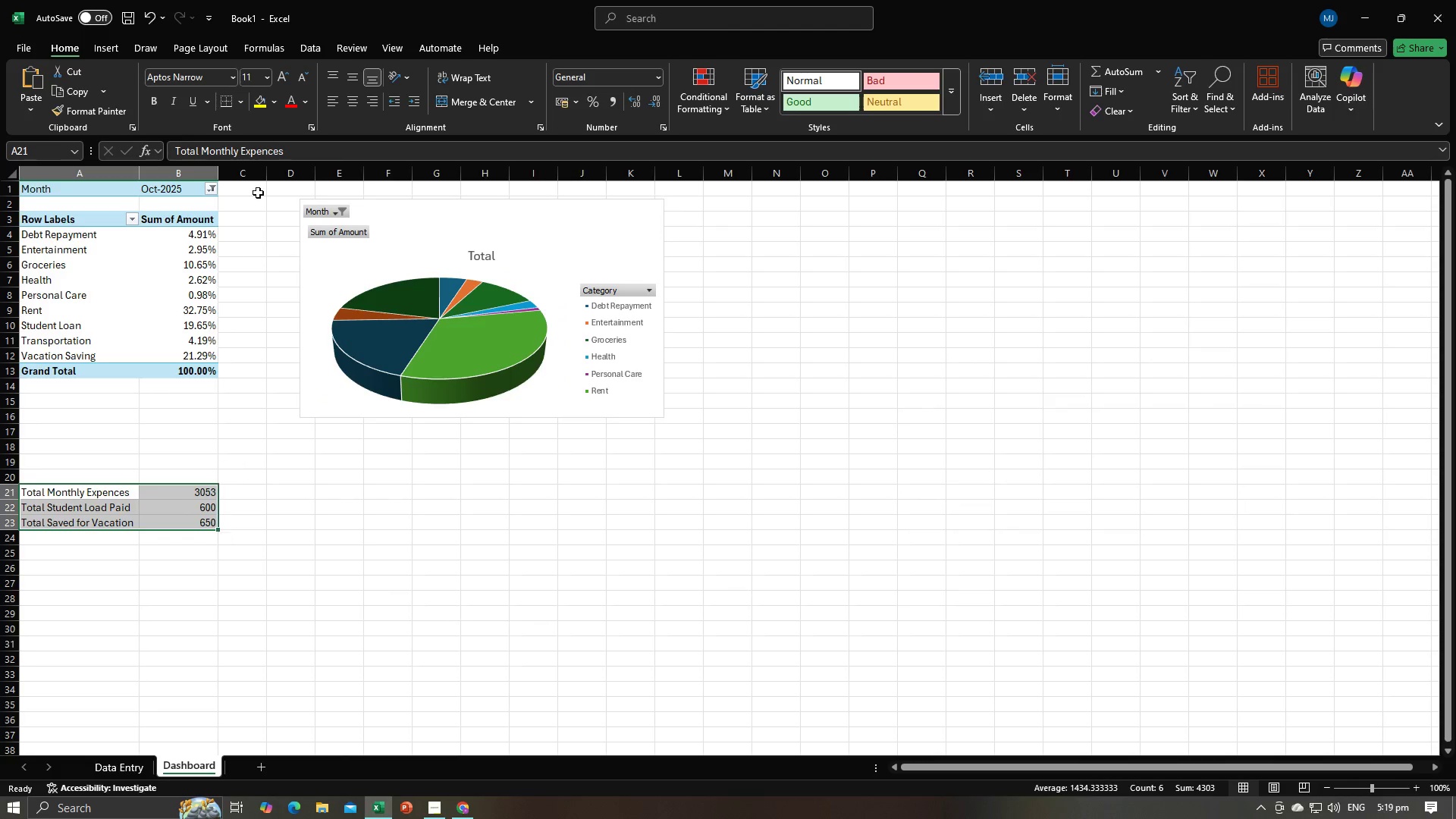 
left_click([237, 106])
 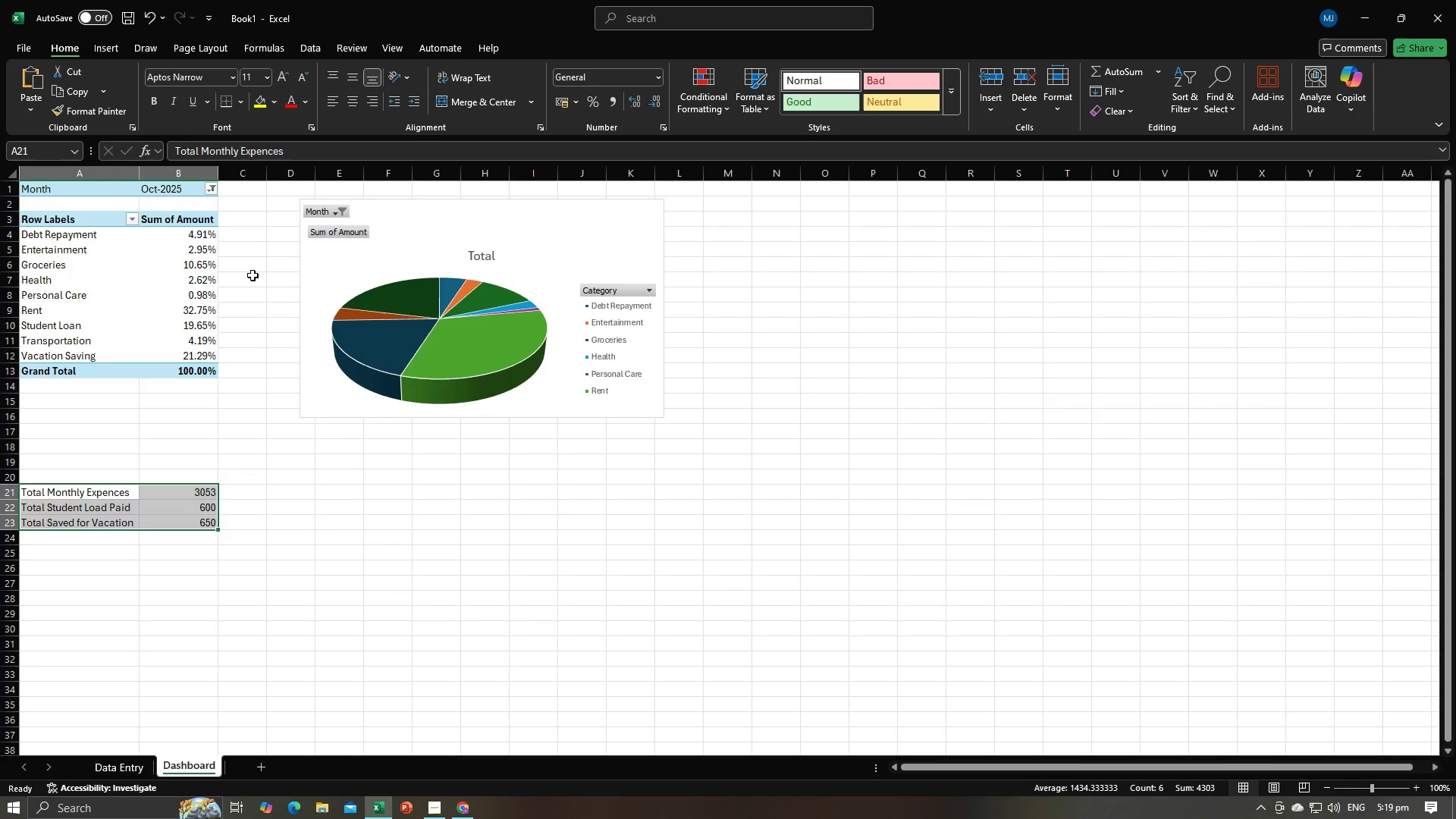 
double_click([353, 556])
 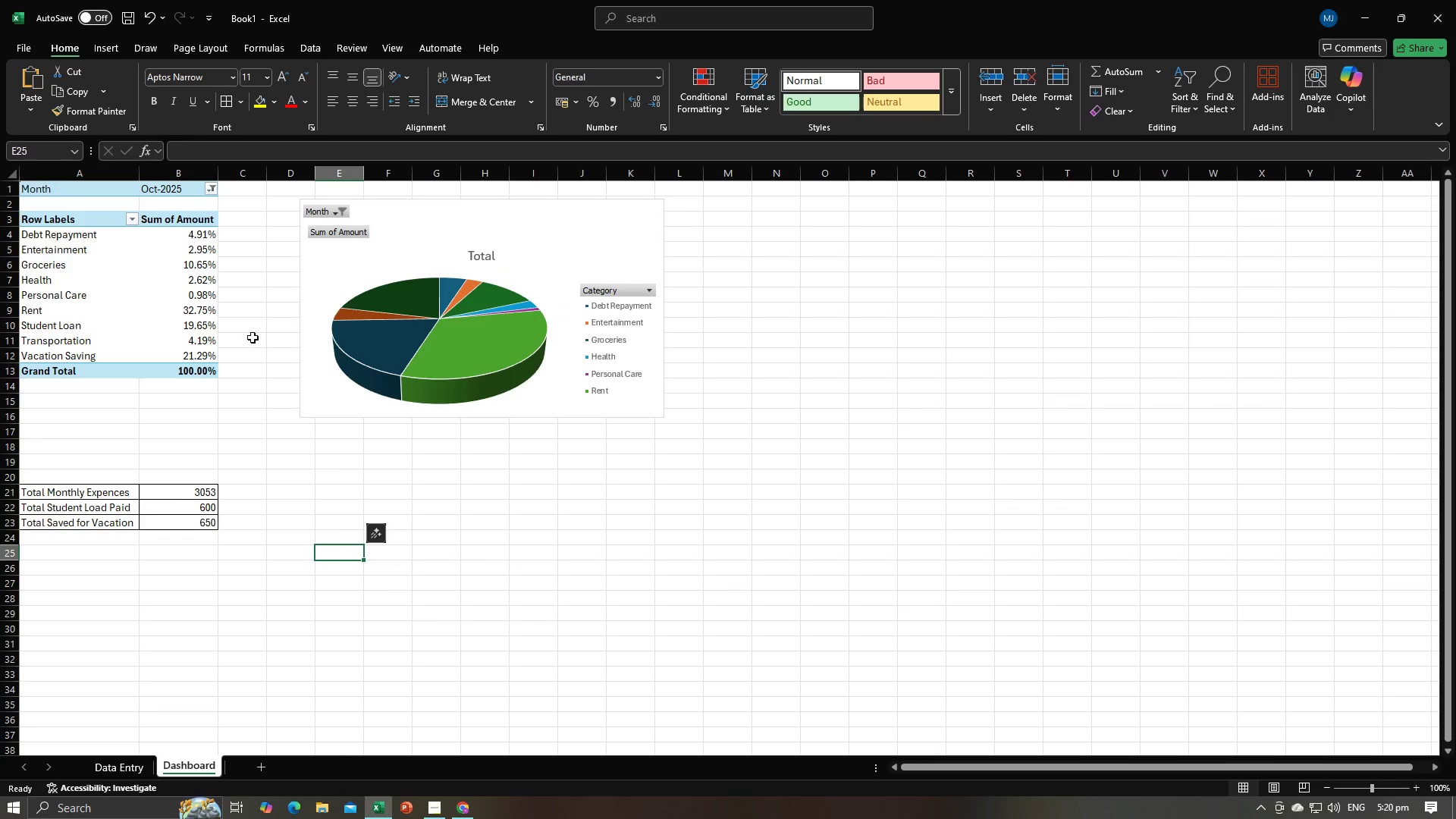 
left_click([315, 517])
 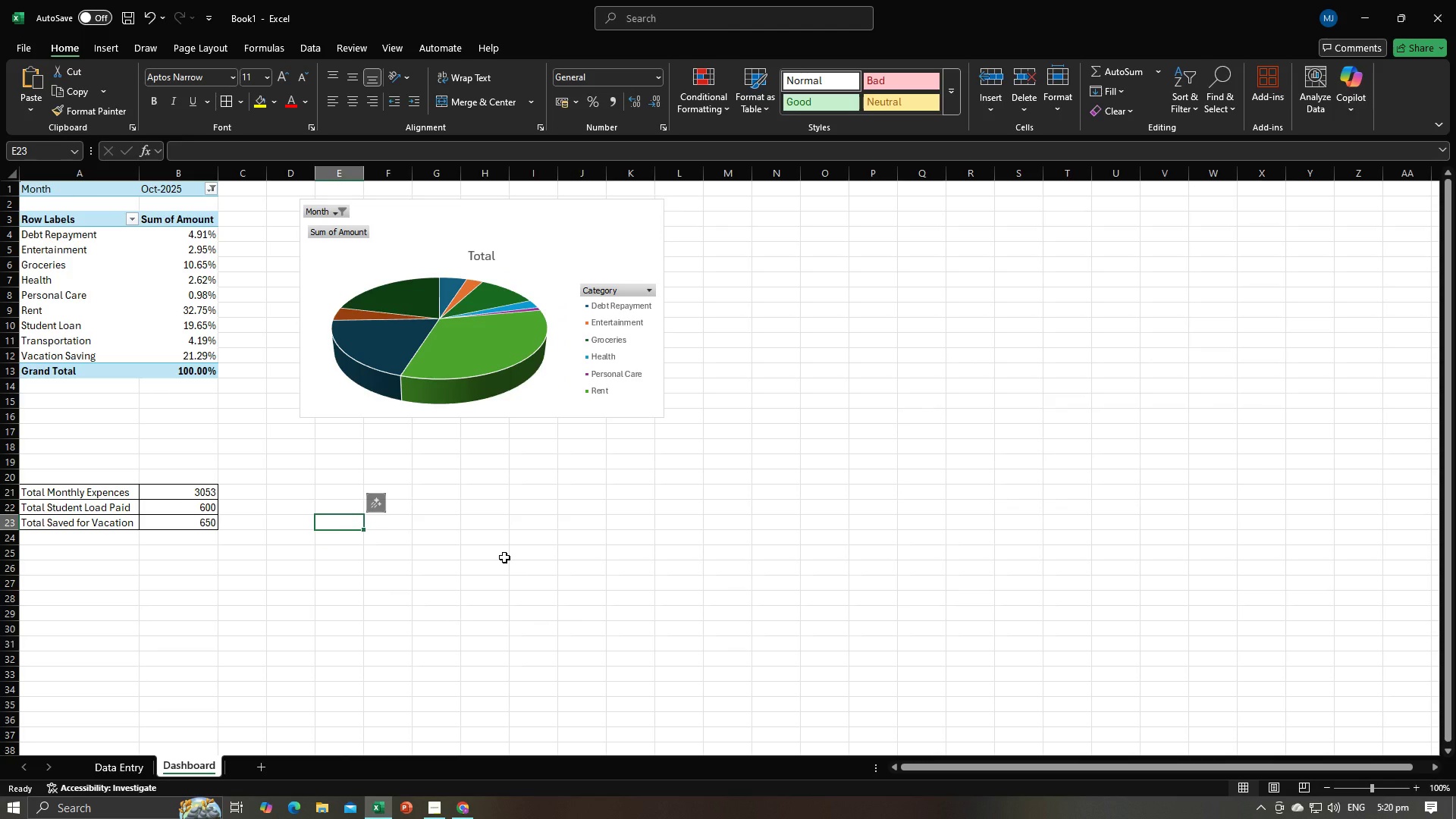 
key(Alt+AltLeft)
 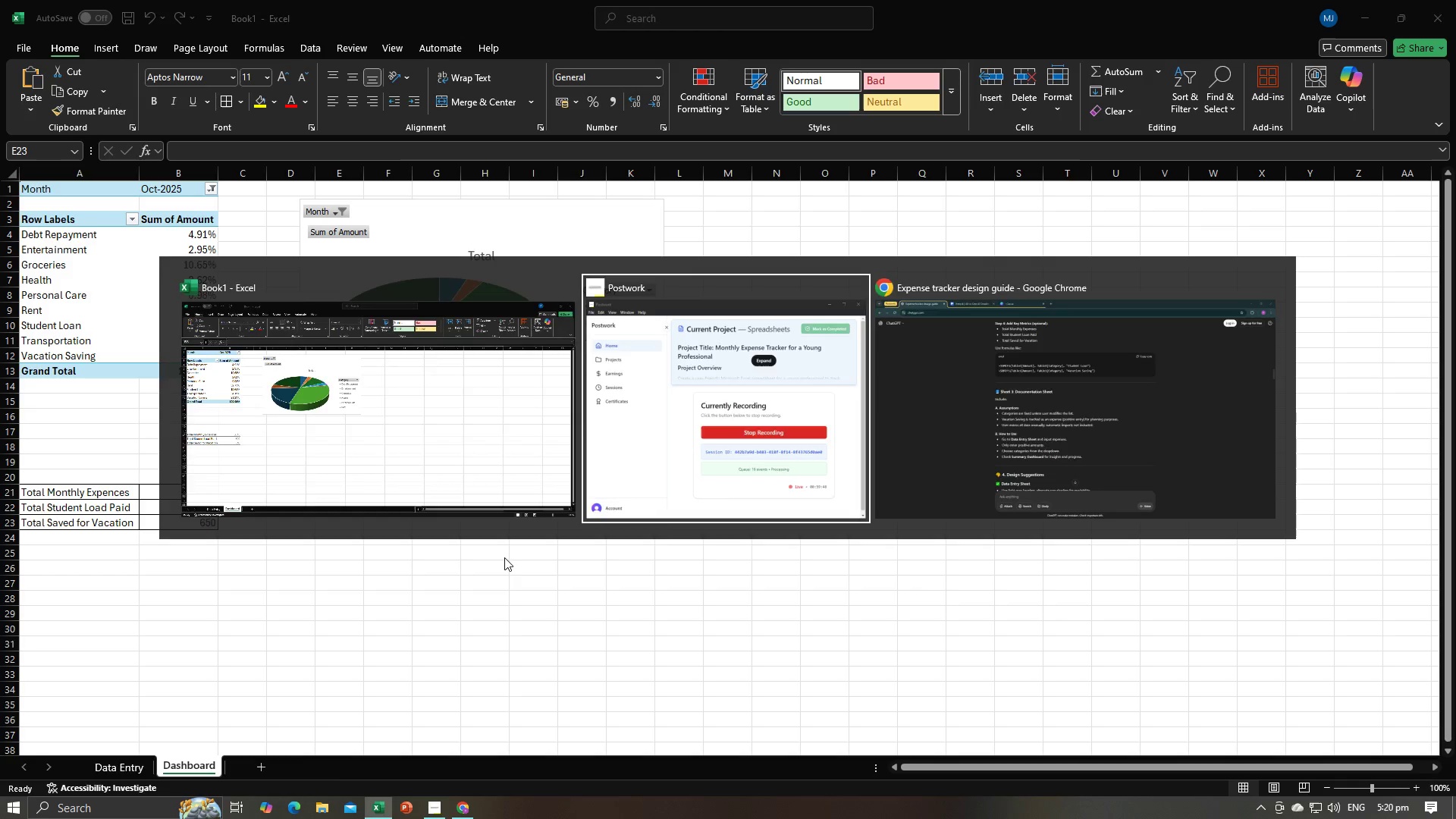 
key(Alt+Tab)